 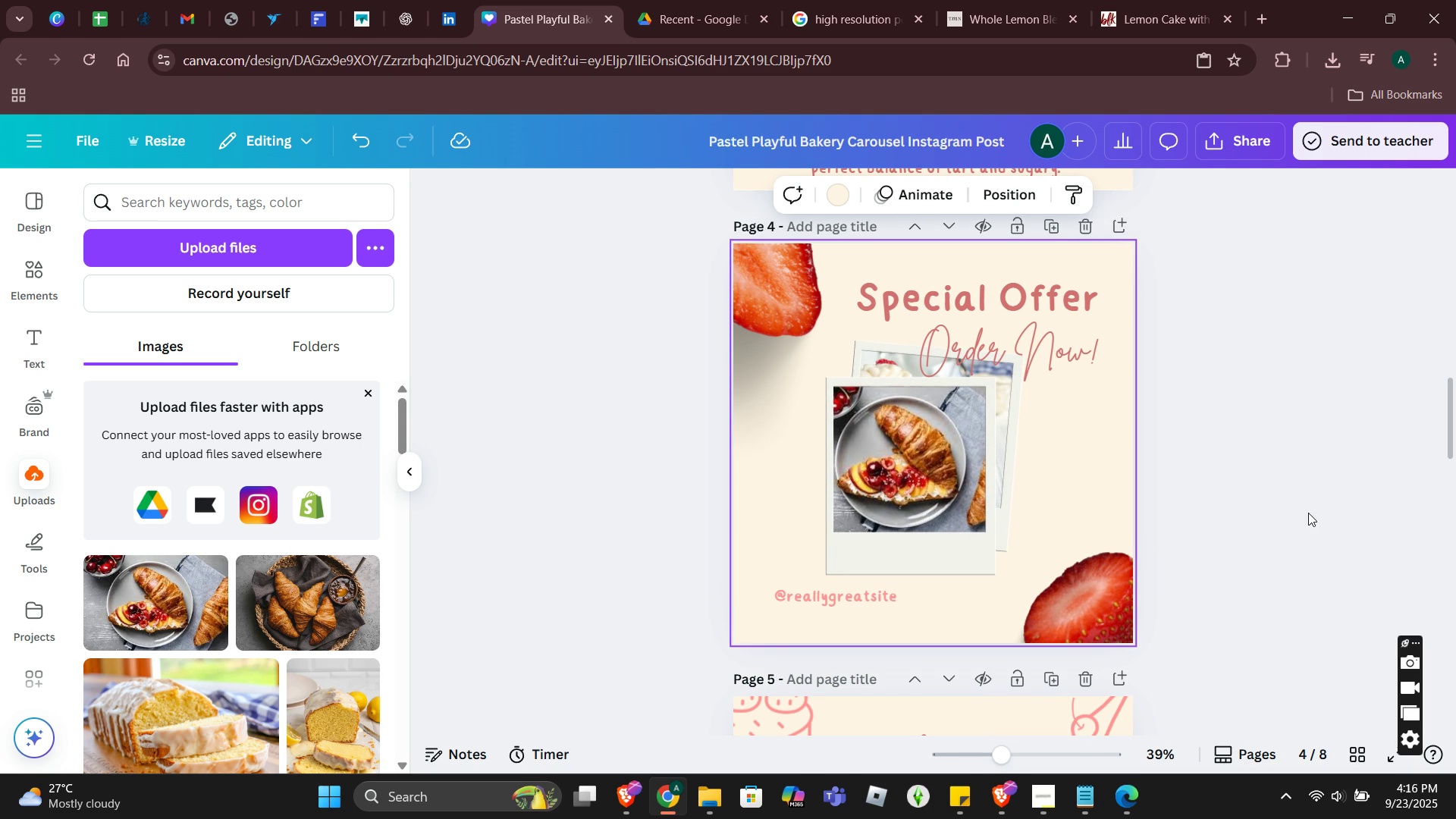 
double_click([961, 303])
 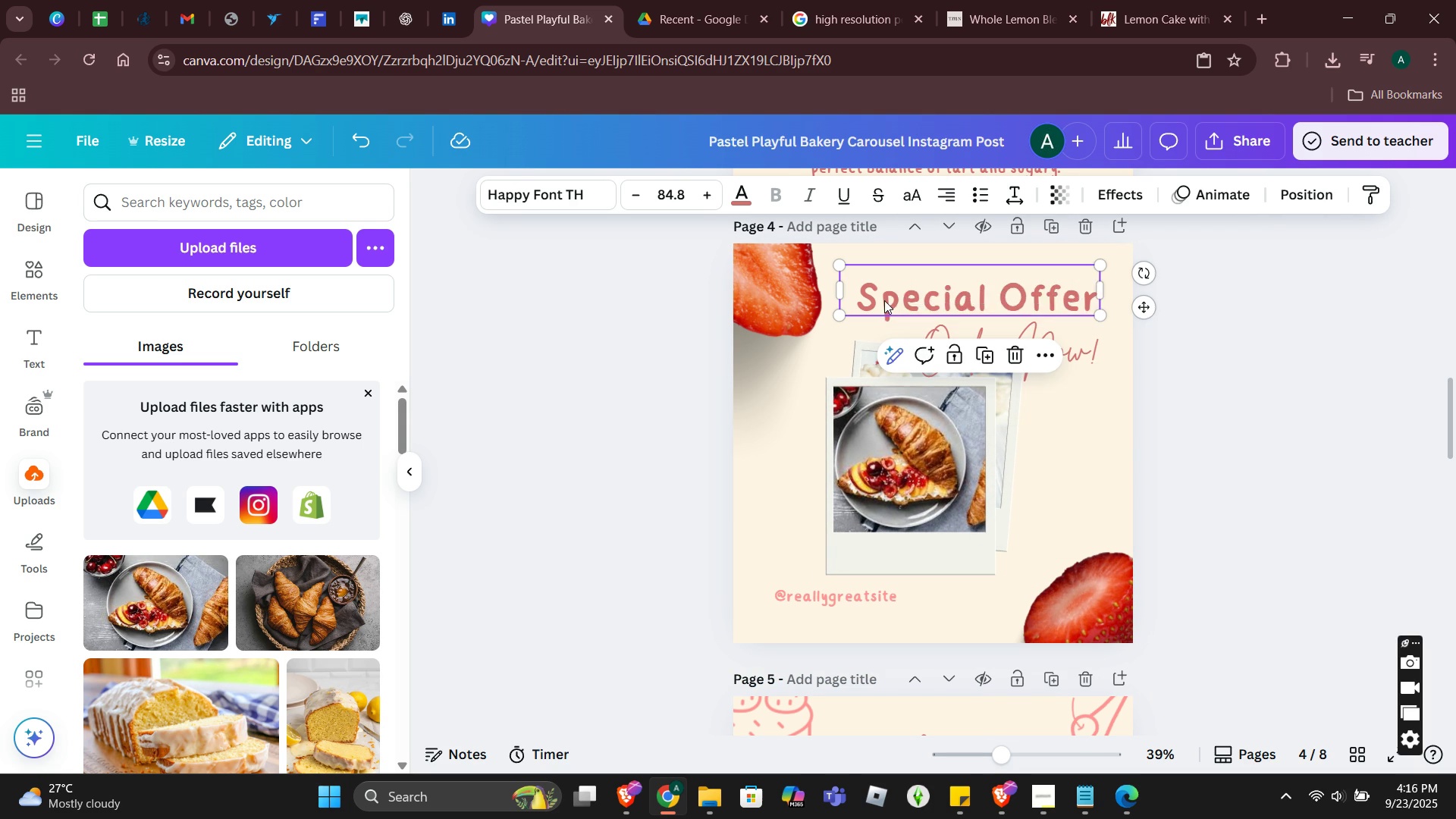 
double_click([884, 300])
 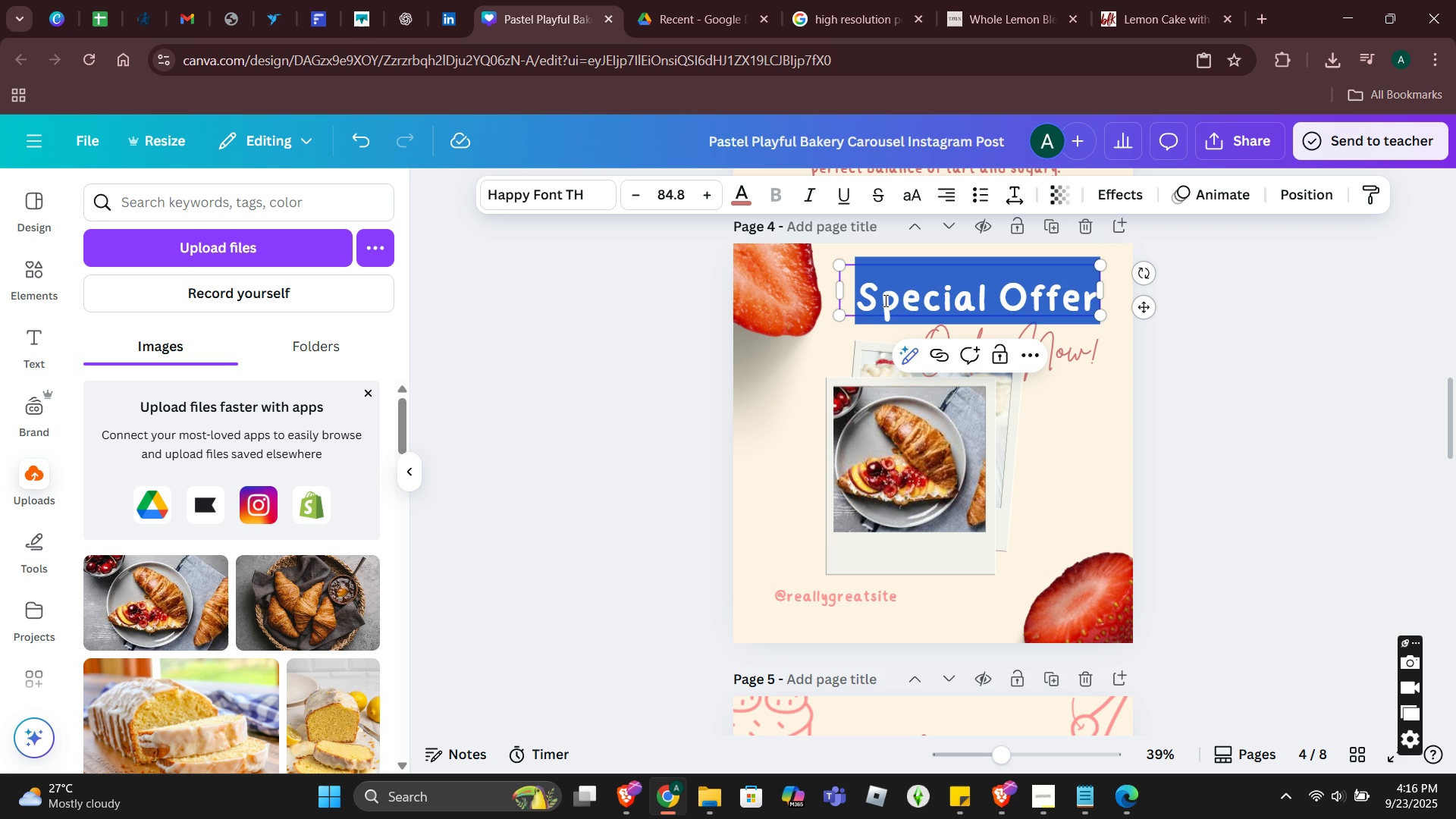 
triple_click([884, 300])
 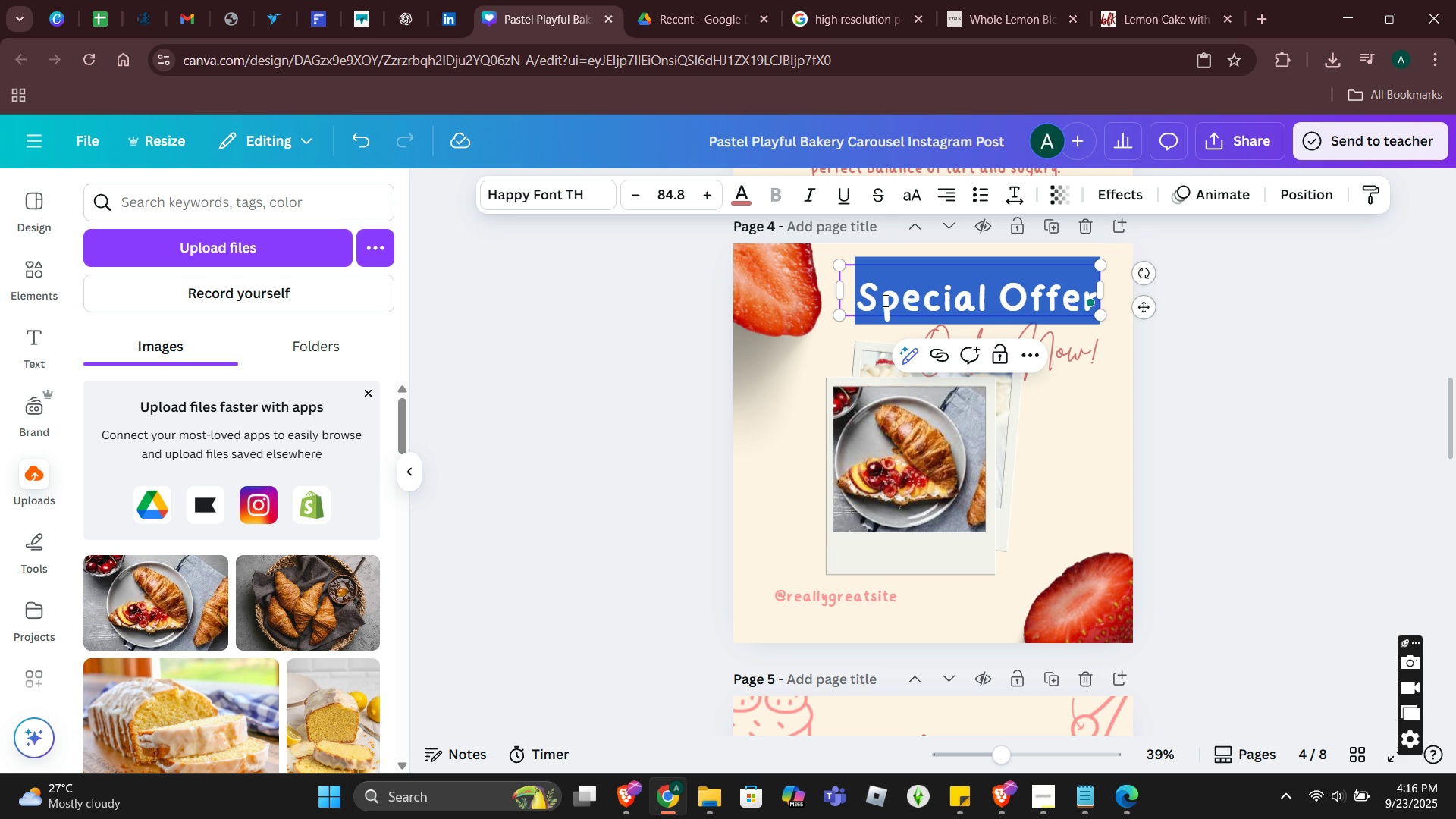 
type(pea)
key(Backspace)
key(Backspace)
key(Backspace)
key(Backspace)
type({ea)
key(Backspace)
key(Backspace)
key(Backspace)
type([)
key(Backspace)
type(p)
key(Backspace)
type(p)
key(Backspace)
type(p)
key(Backspace)
type(p)
key(Backspace)
type(KL)
key(Backspace)
key(Backspace)
type(Peach Crossaint)